 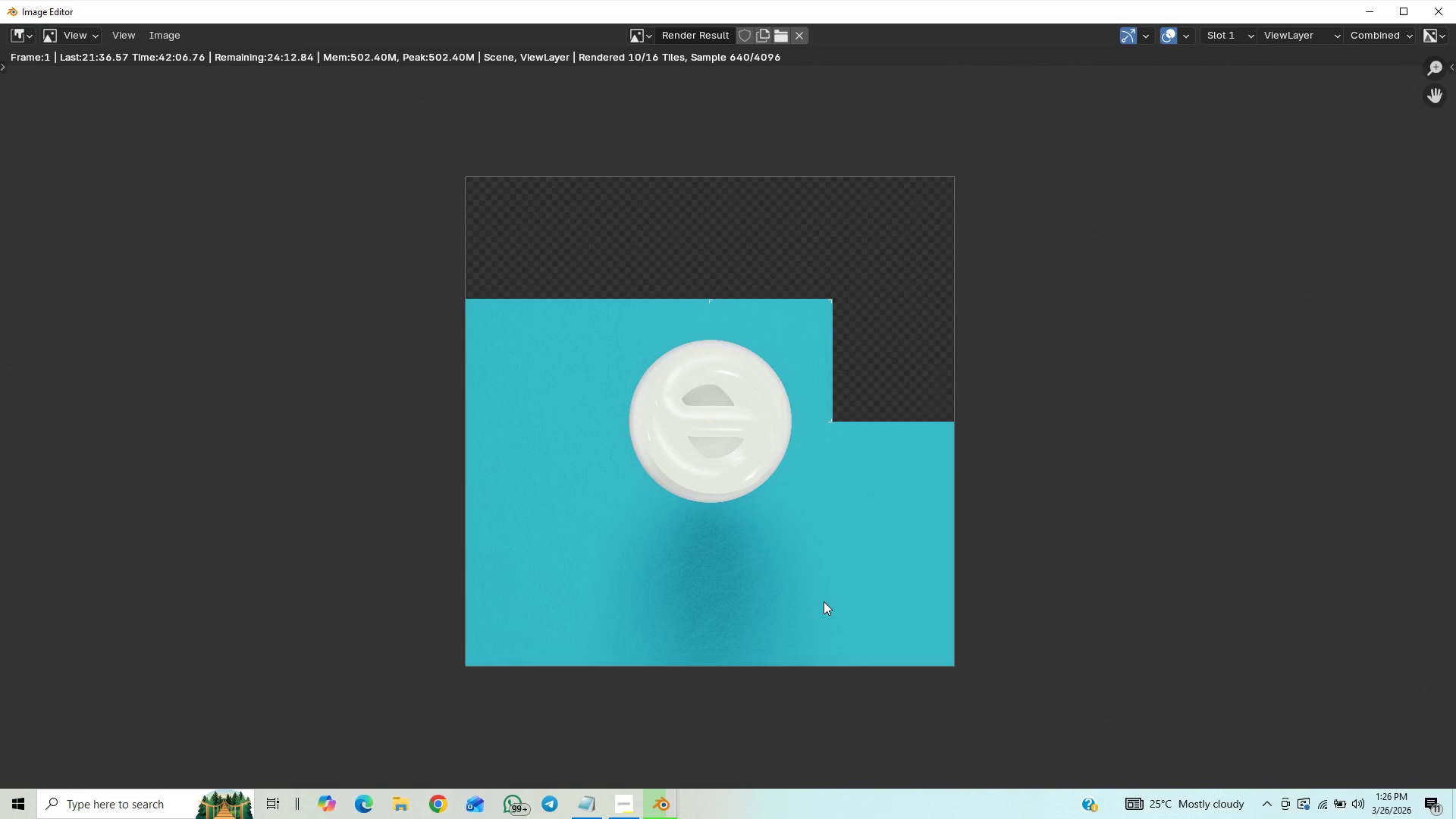 
scroll: coordinate [812, 600], scroll_direction: up, amount: 9.0
 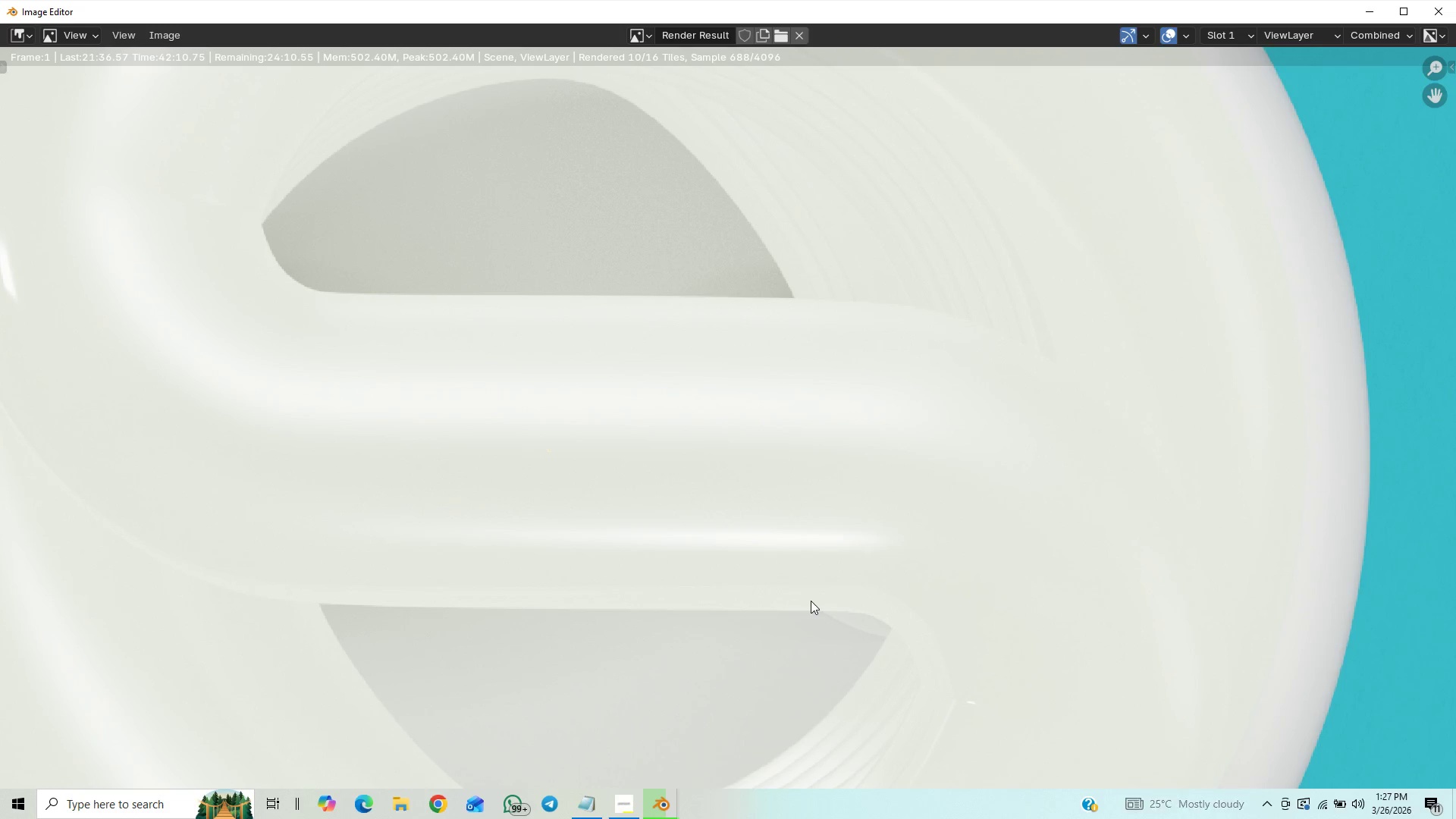 
scroll: coordinate [792, 615], scroll_direction: down, amount: 7.0
 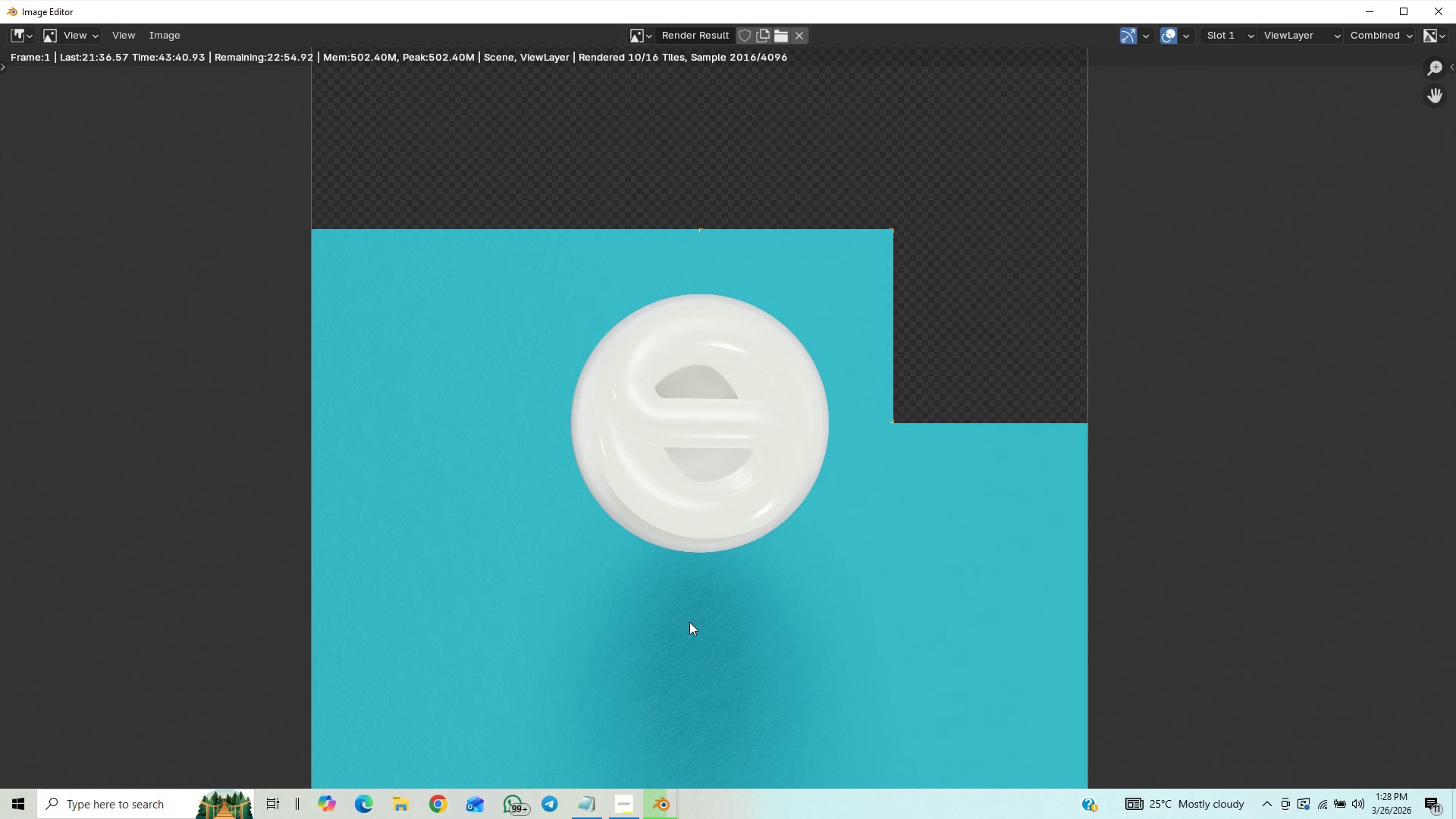 
wait(89.76)
 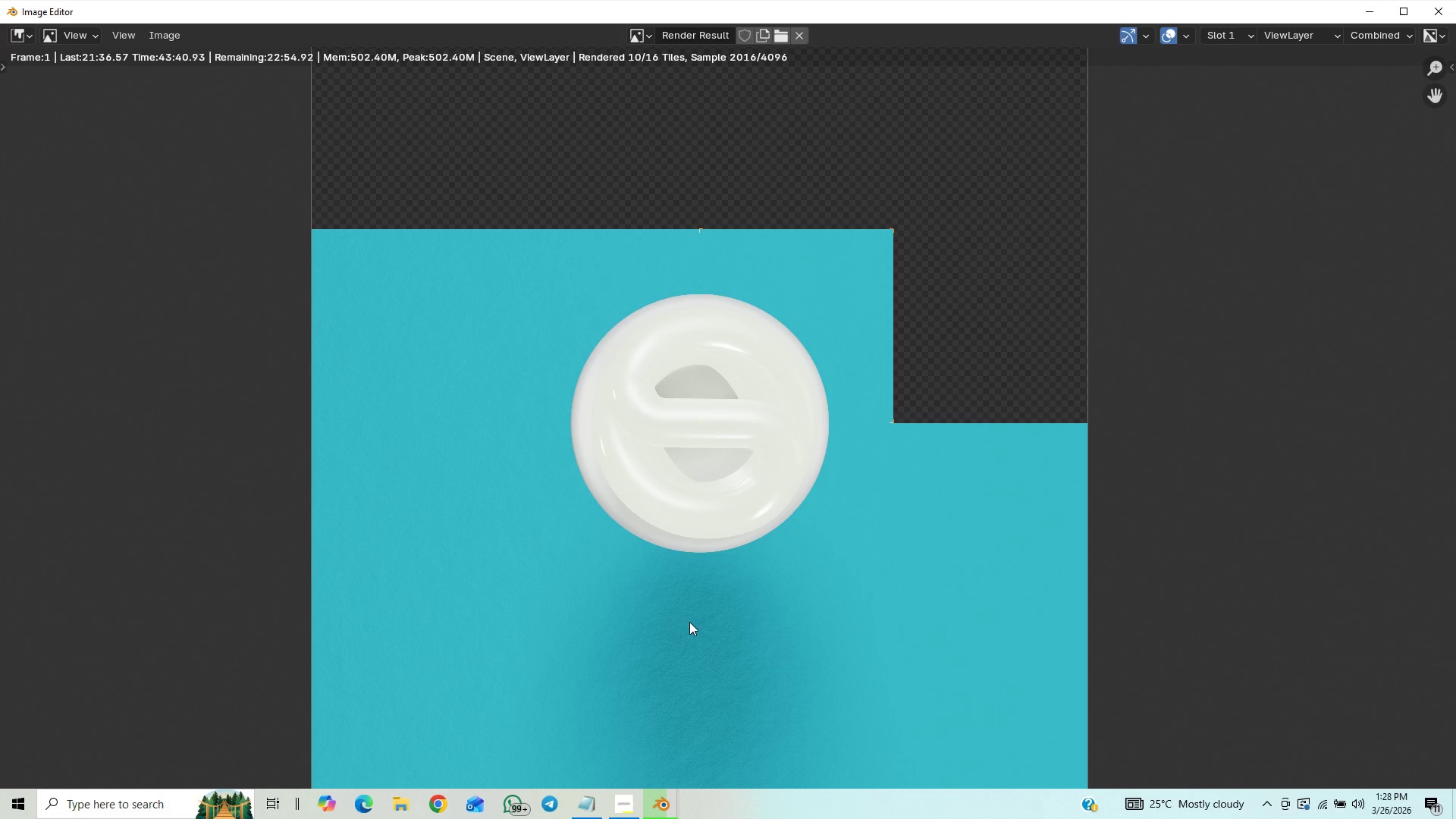 
left_click([623, 809])